 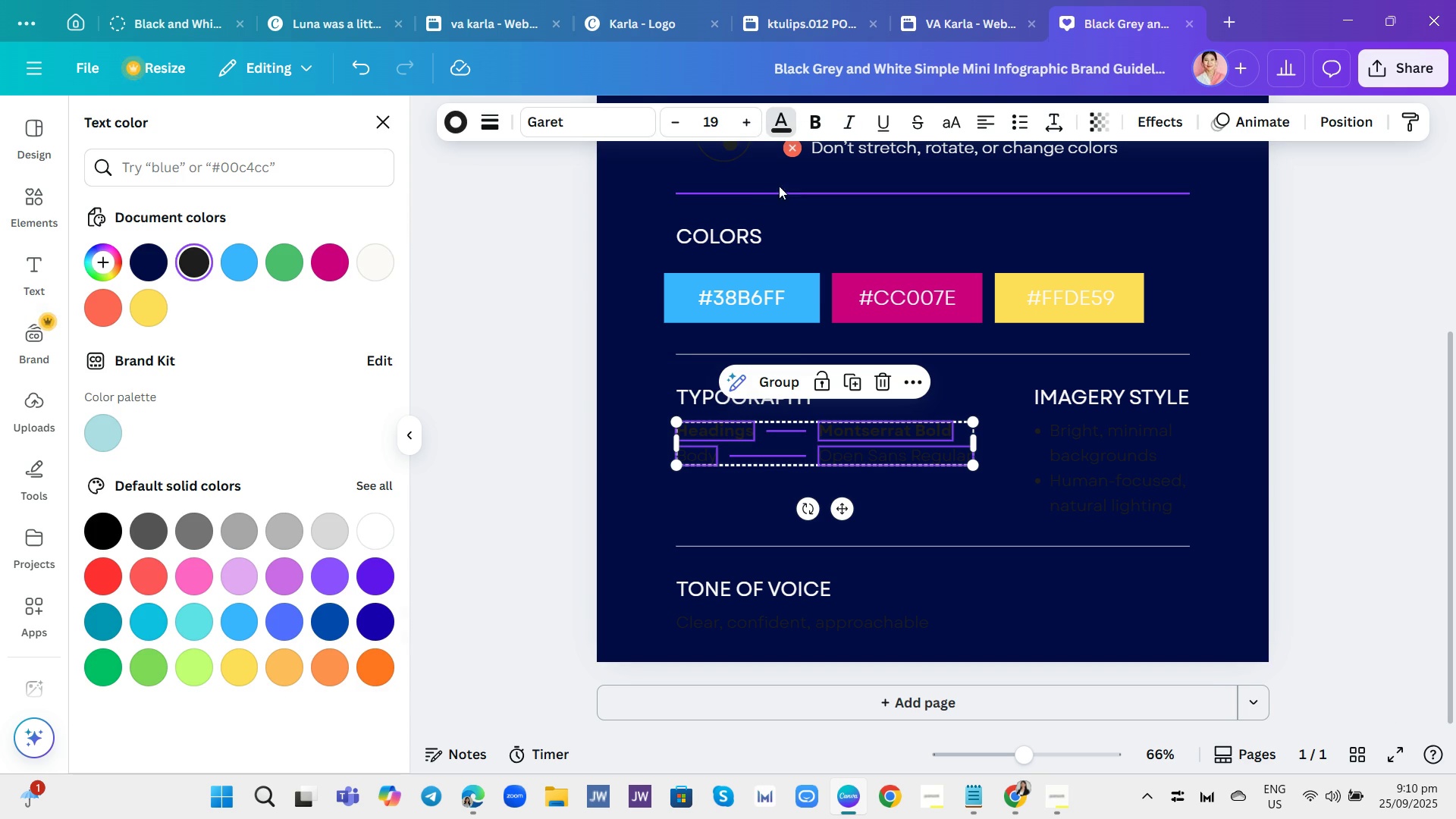 
left_click([391, 258])
 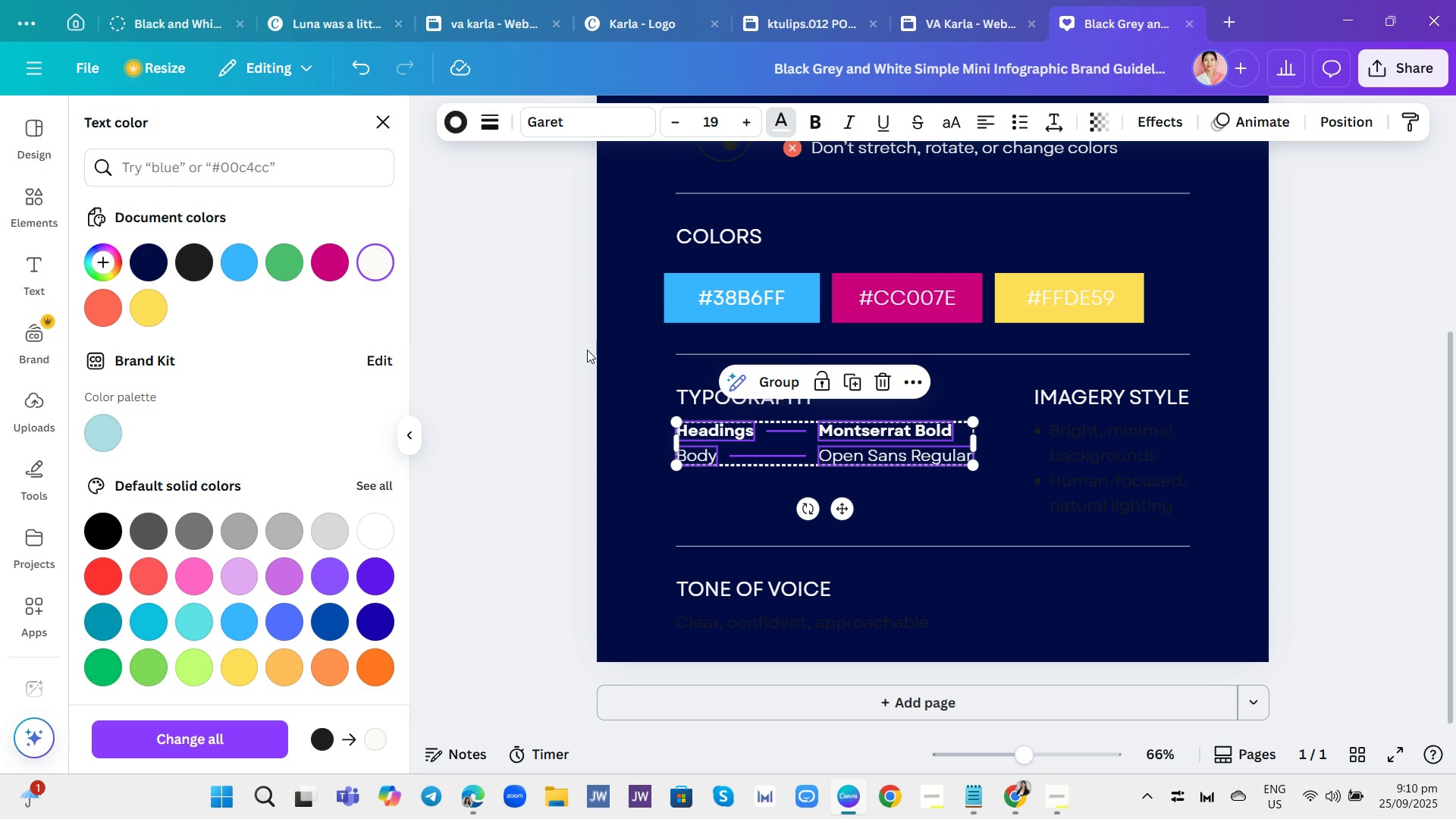 
left_click([587, 352])
 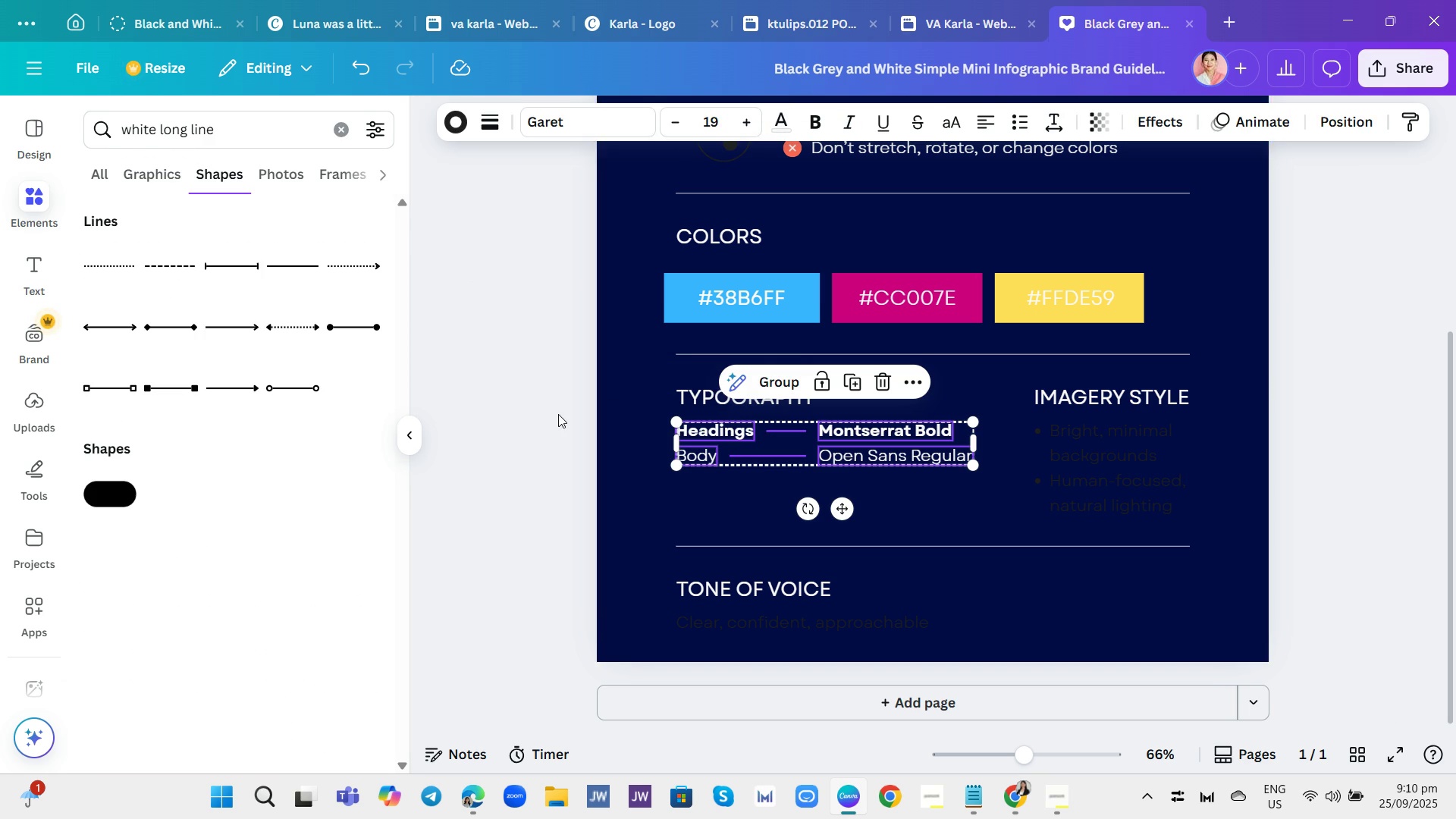 
left_click([558, 414])
 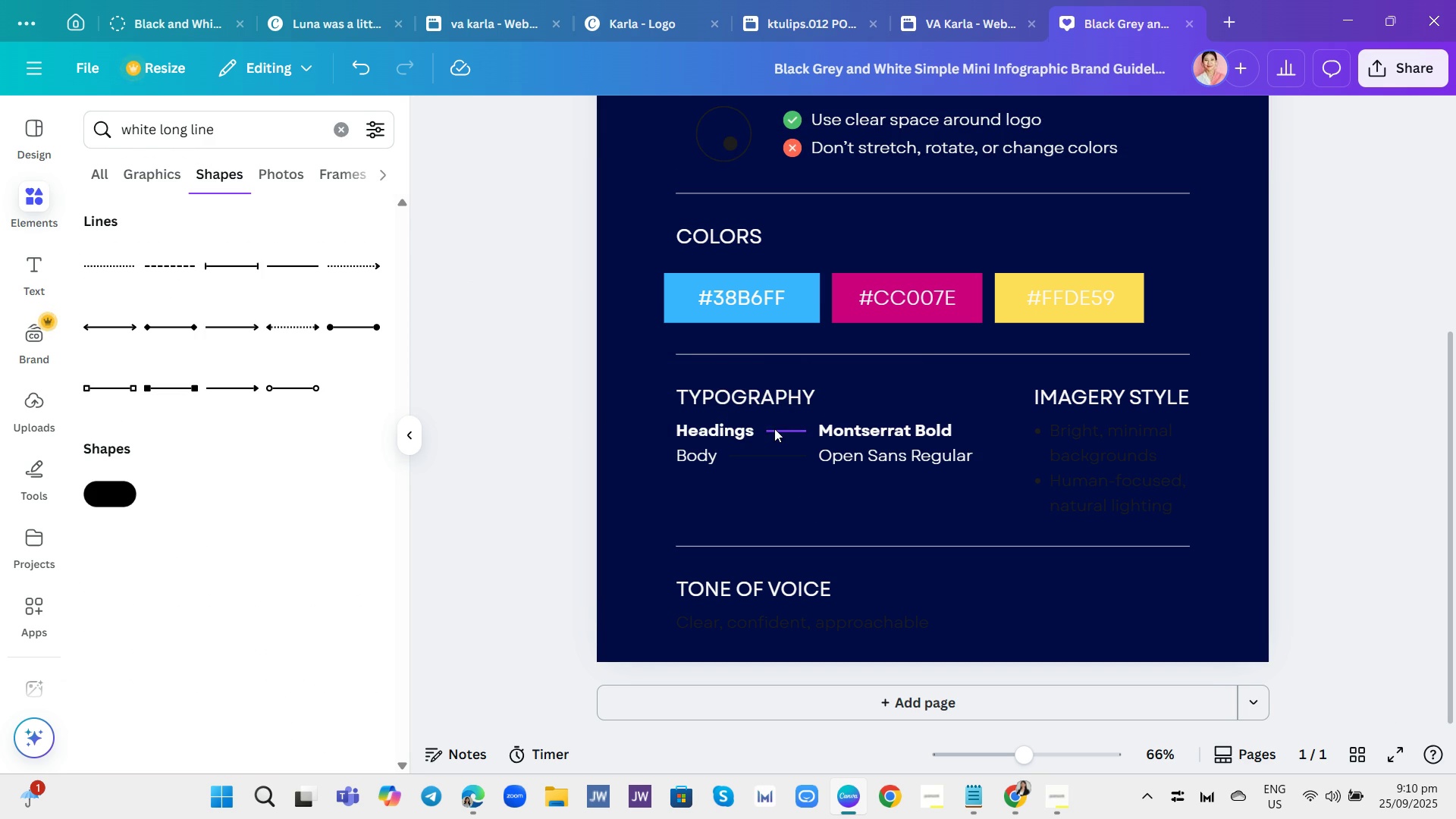 
left_click([774, 428])
 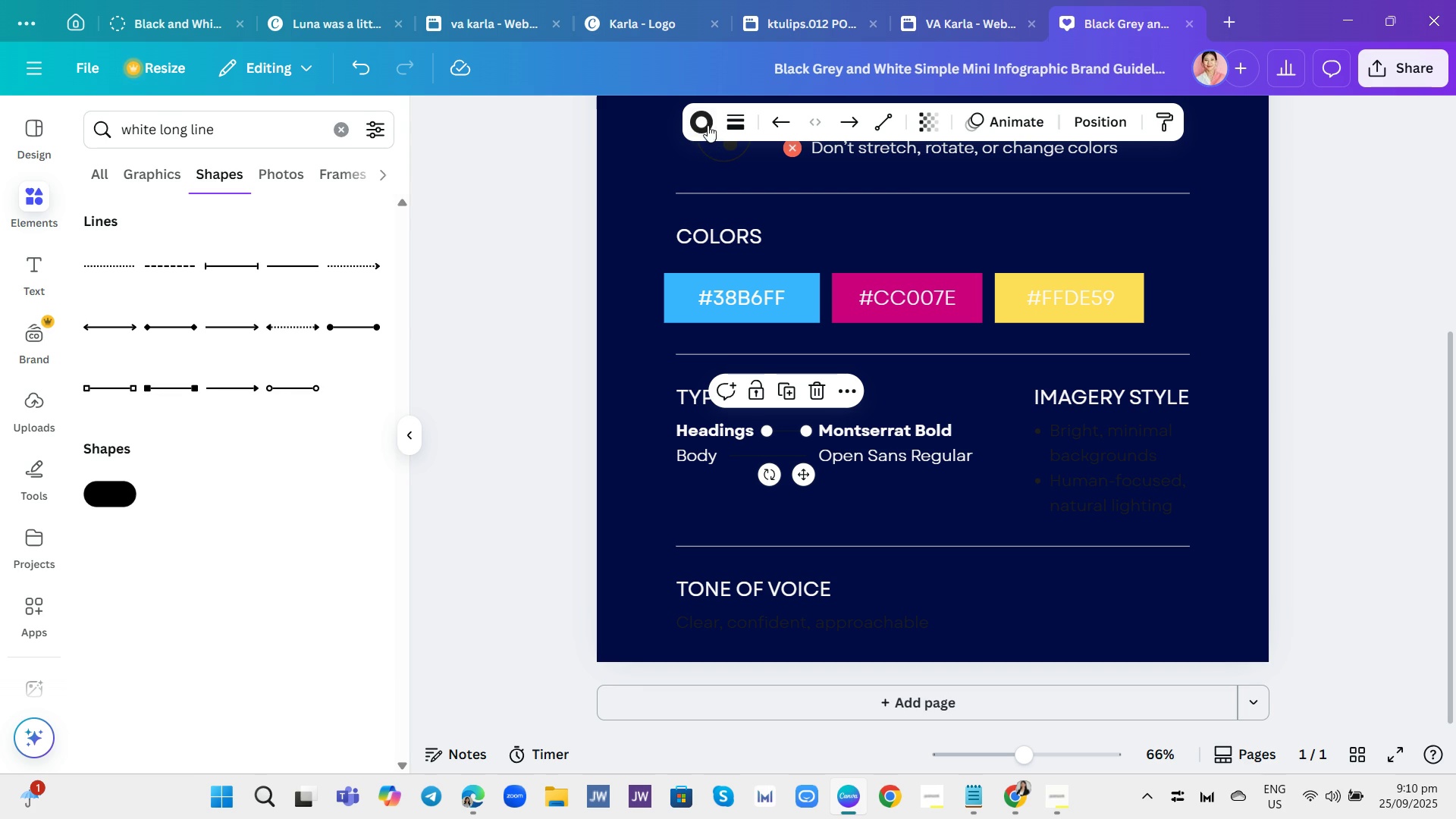 
left_click([704, 120])
 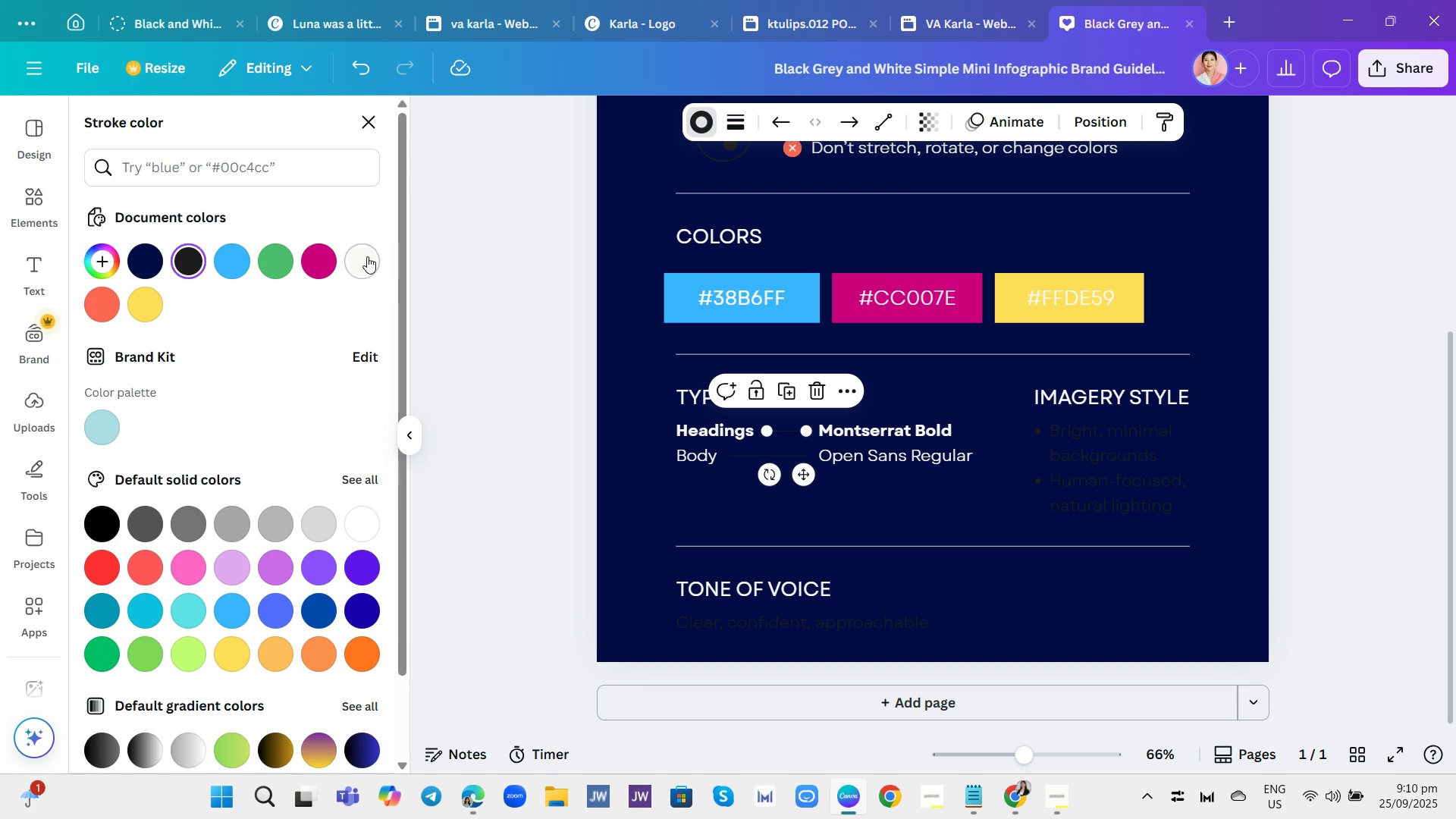 
left_click([366, 257])
 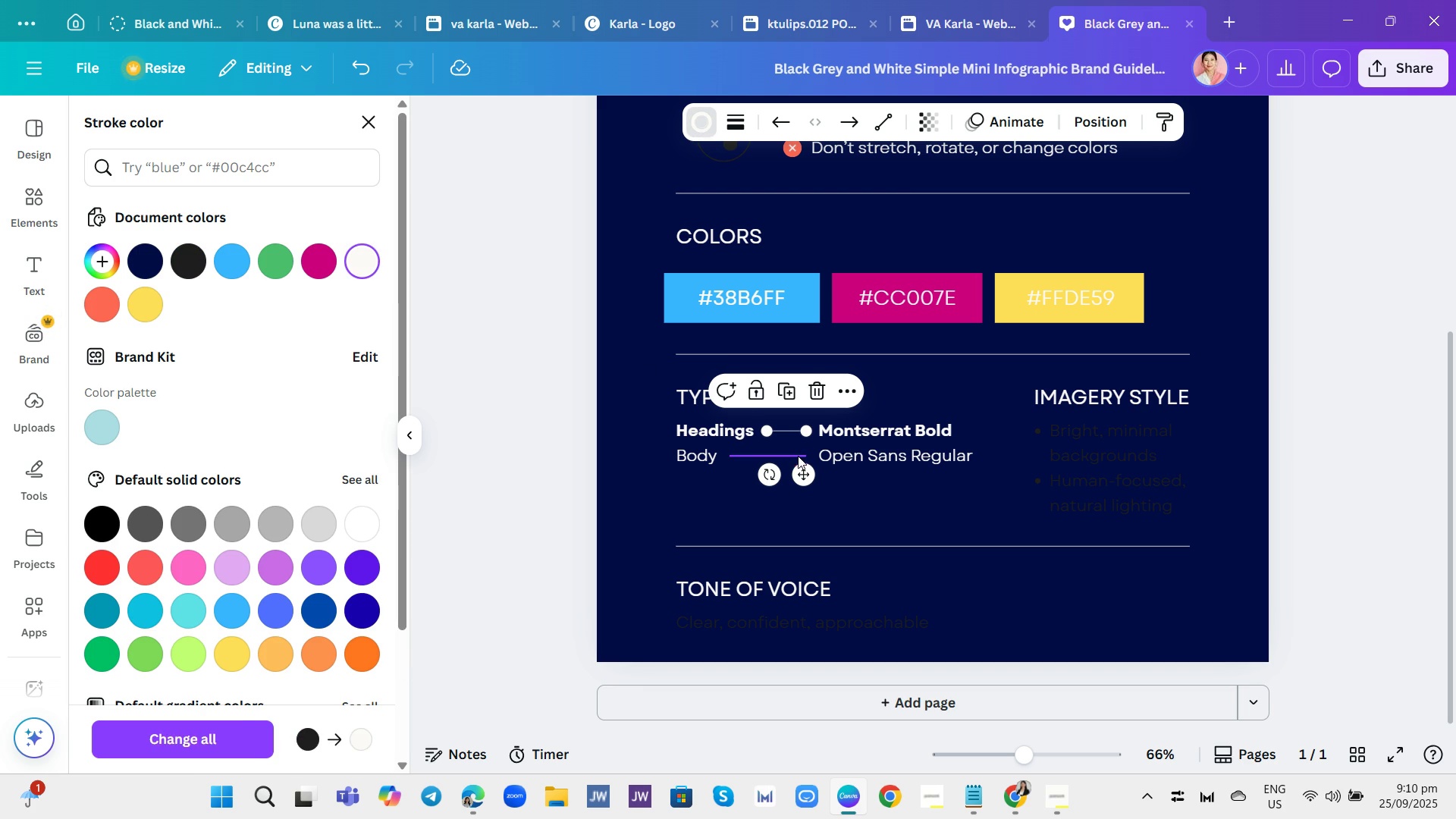 
left_click([795, 456])
 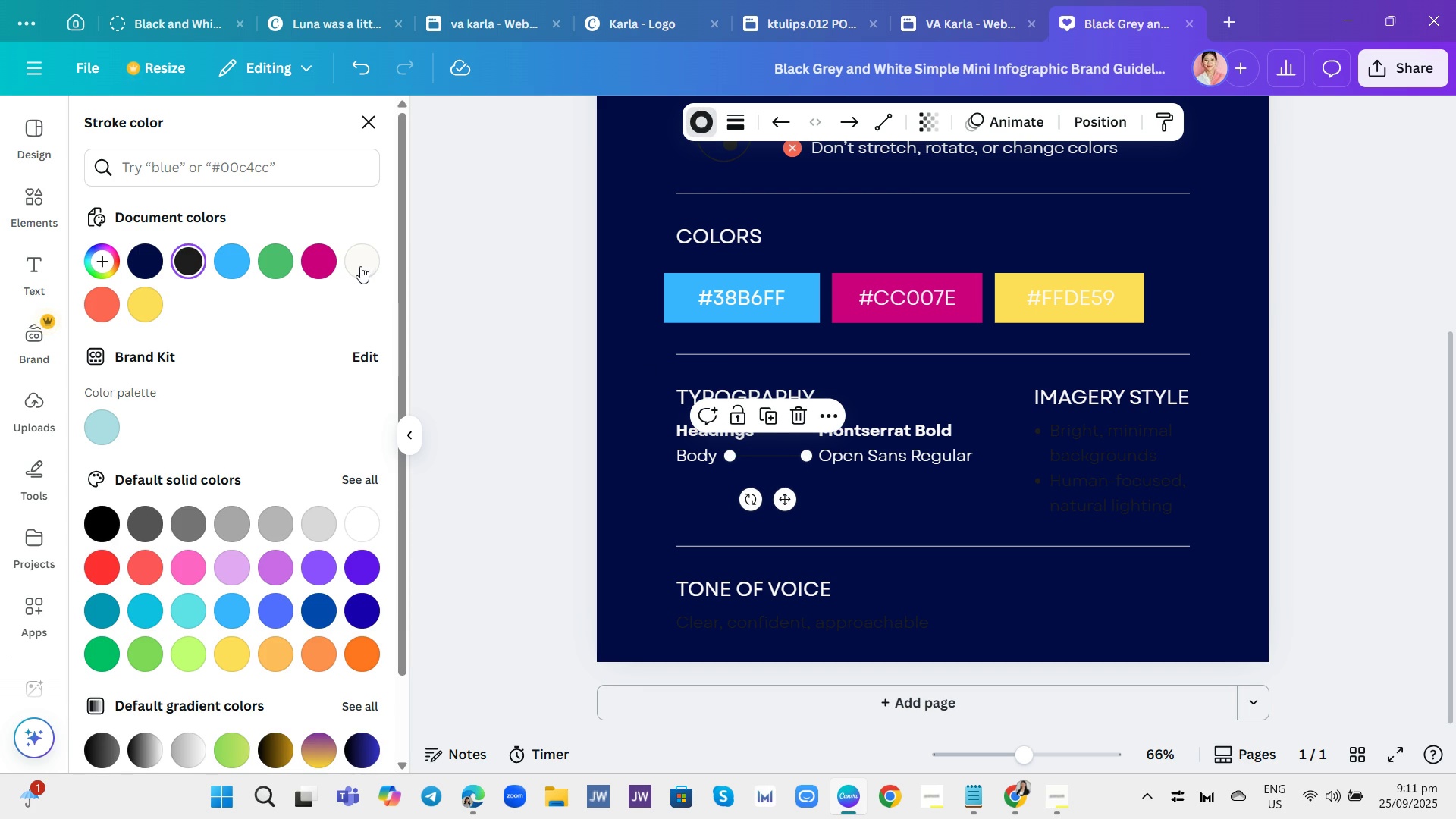 
left_click([359, 266])
 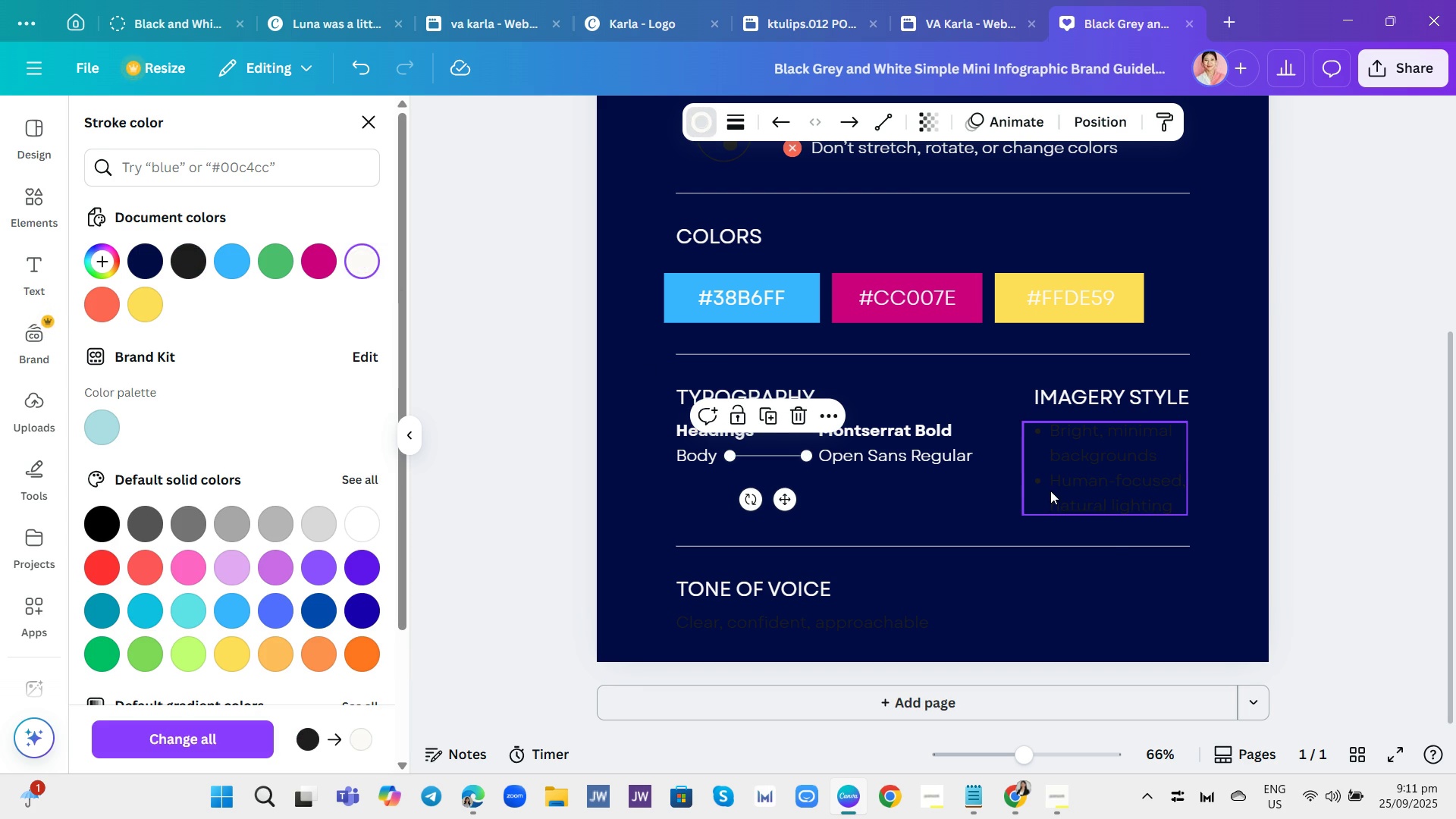 
left_click([1050, 492])
 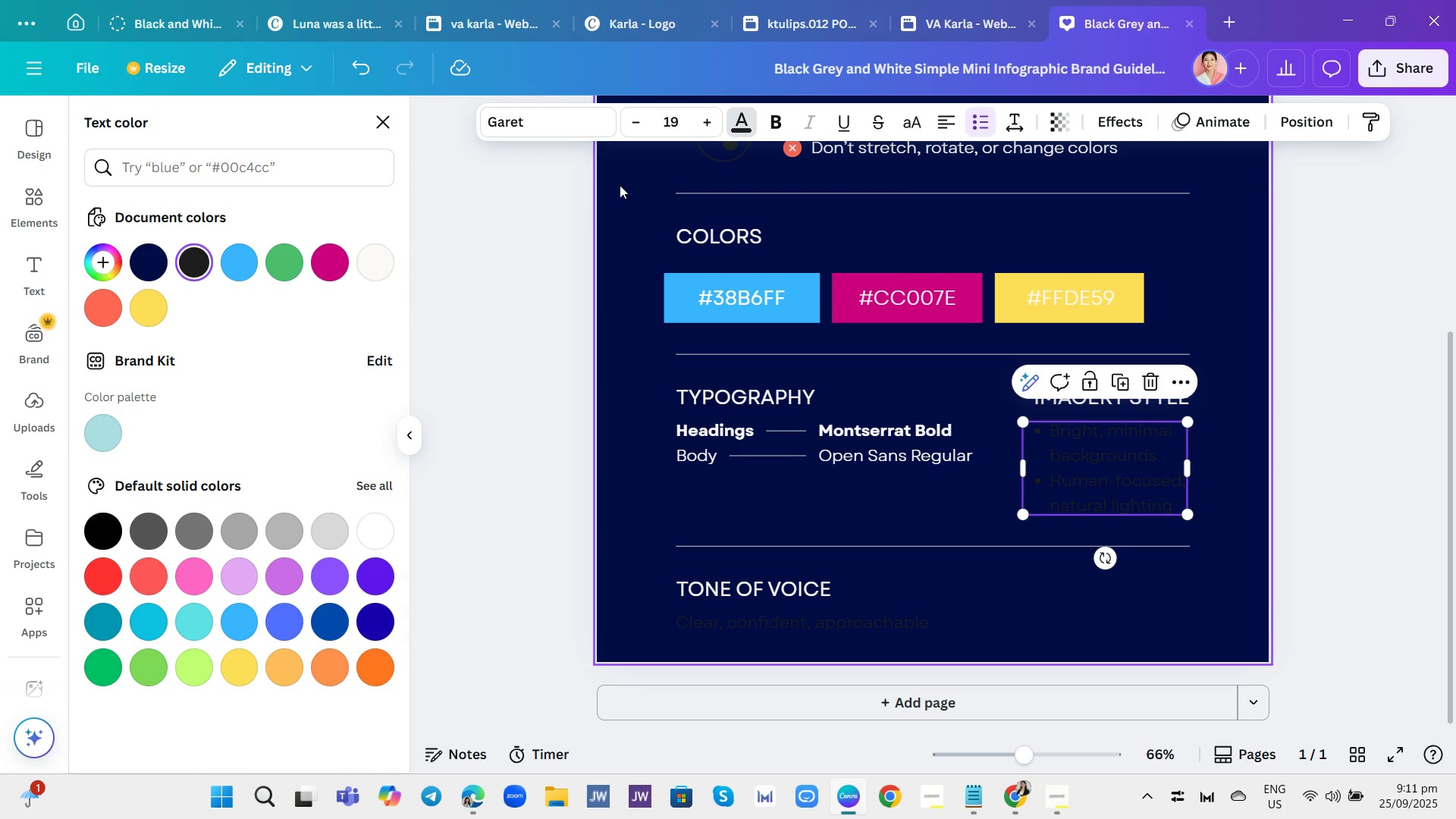 
left_click([361, 268])
 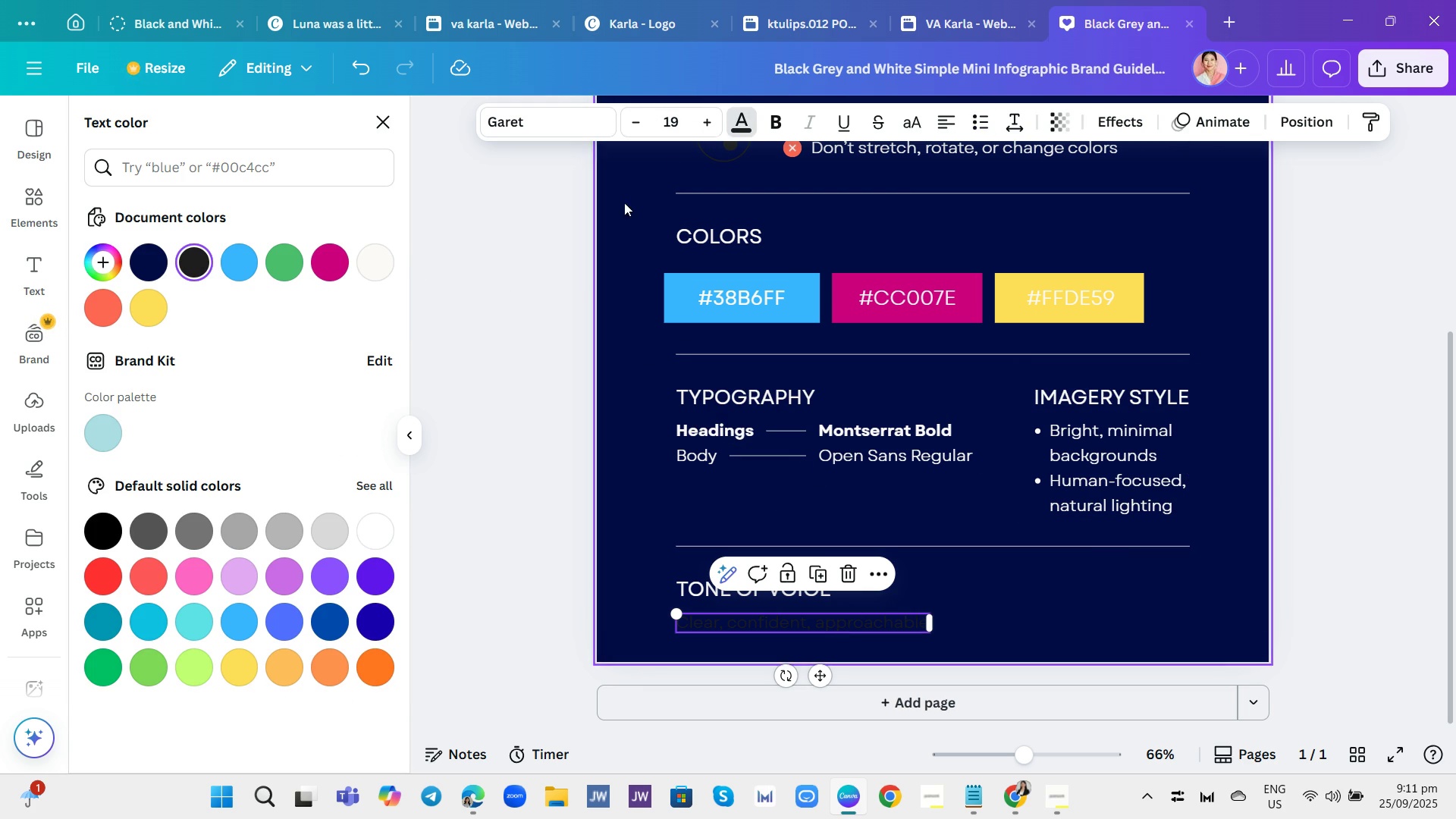 
left_click([381, 262])
 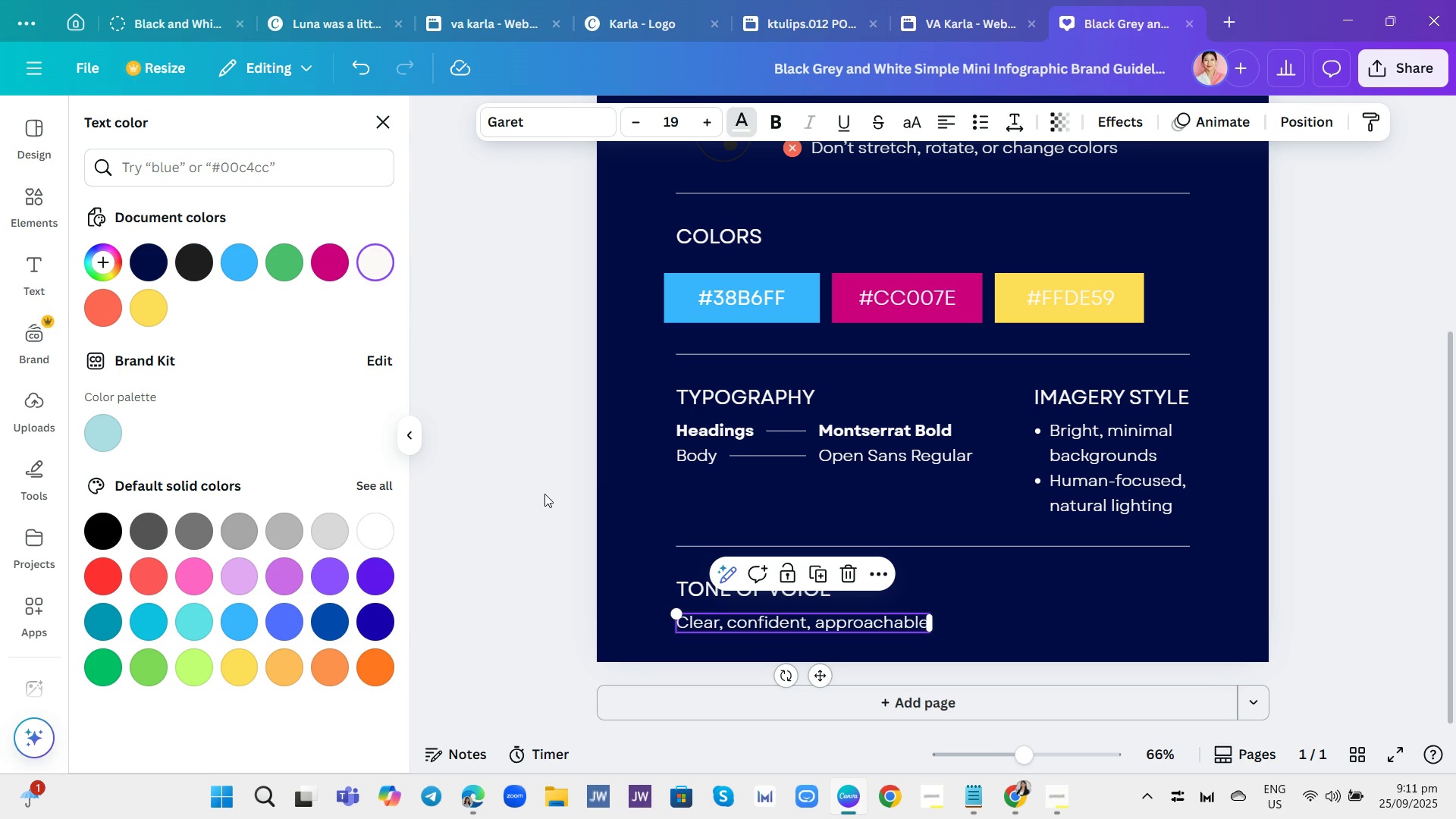 
left_click([544, 494])
 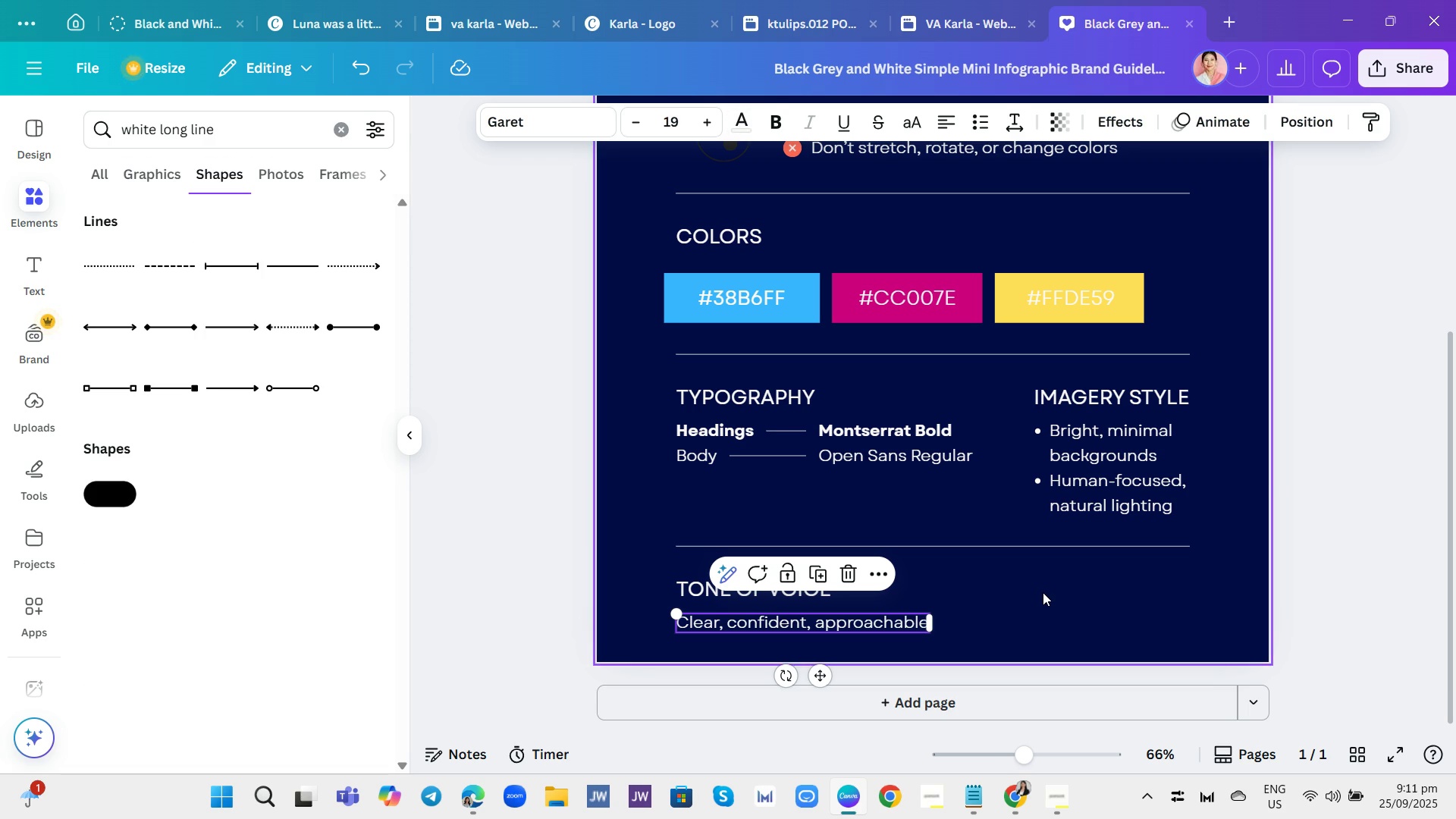 
left_click([1040, 593])
 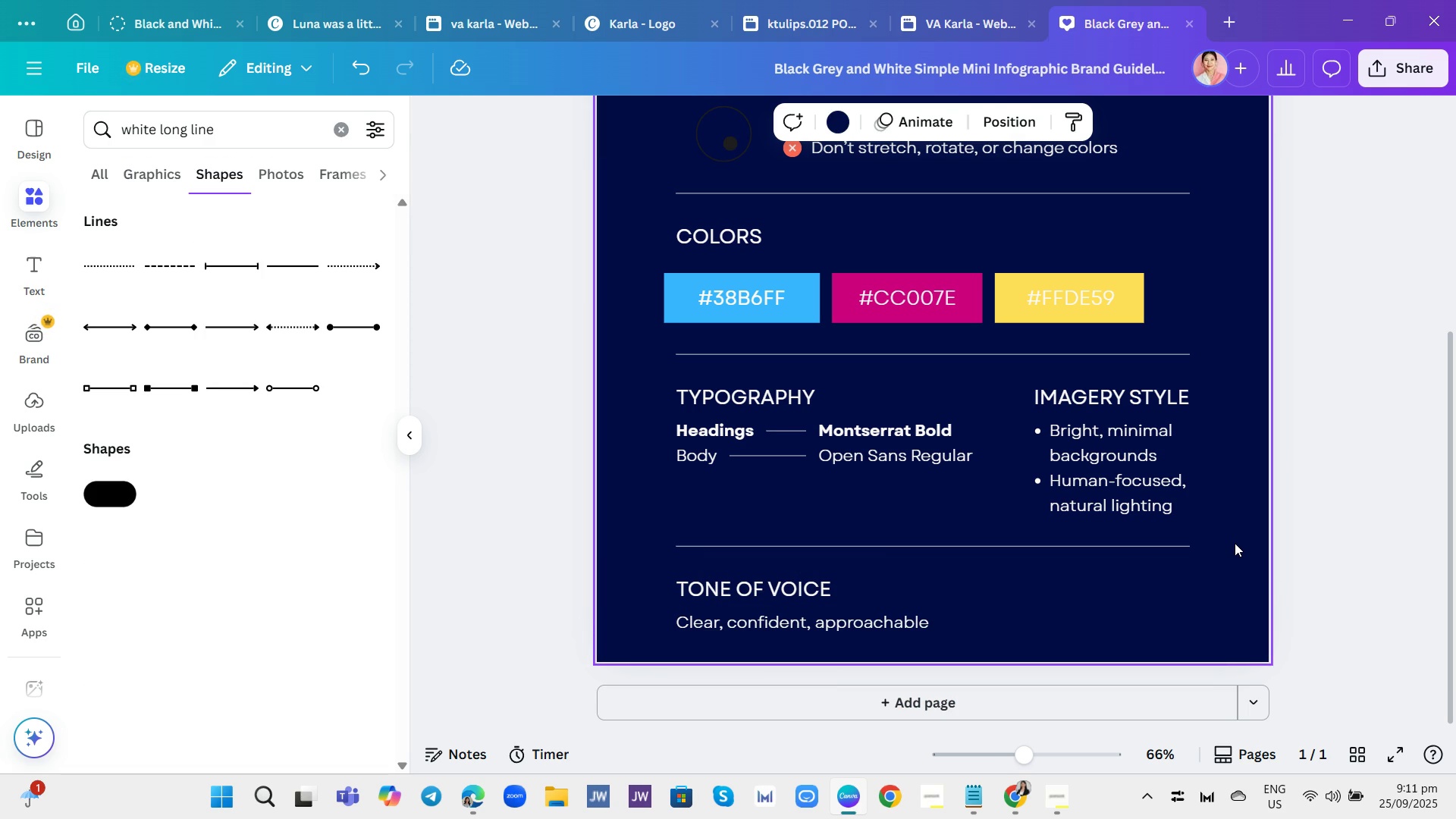 
scroll: coordinate [1233, 544], scroll_direction: up, amount: 2.0
 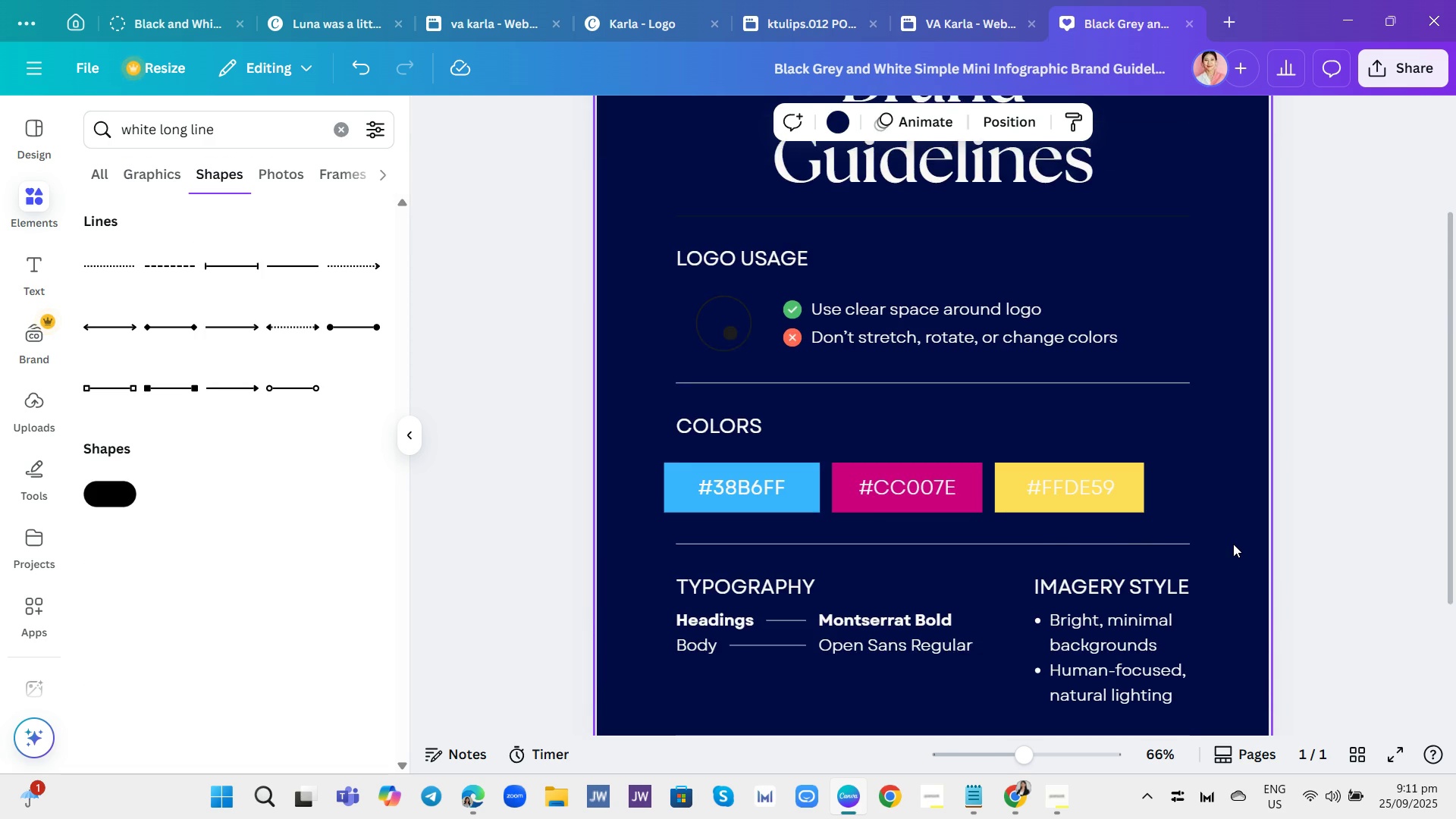 
scroll: coordinate [1233, 544], scroll_direction: down, amount: 2.0